 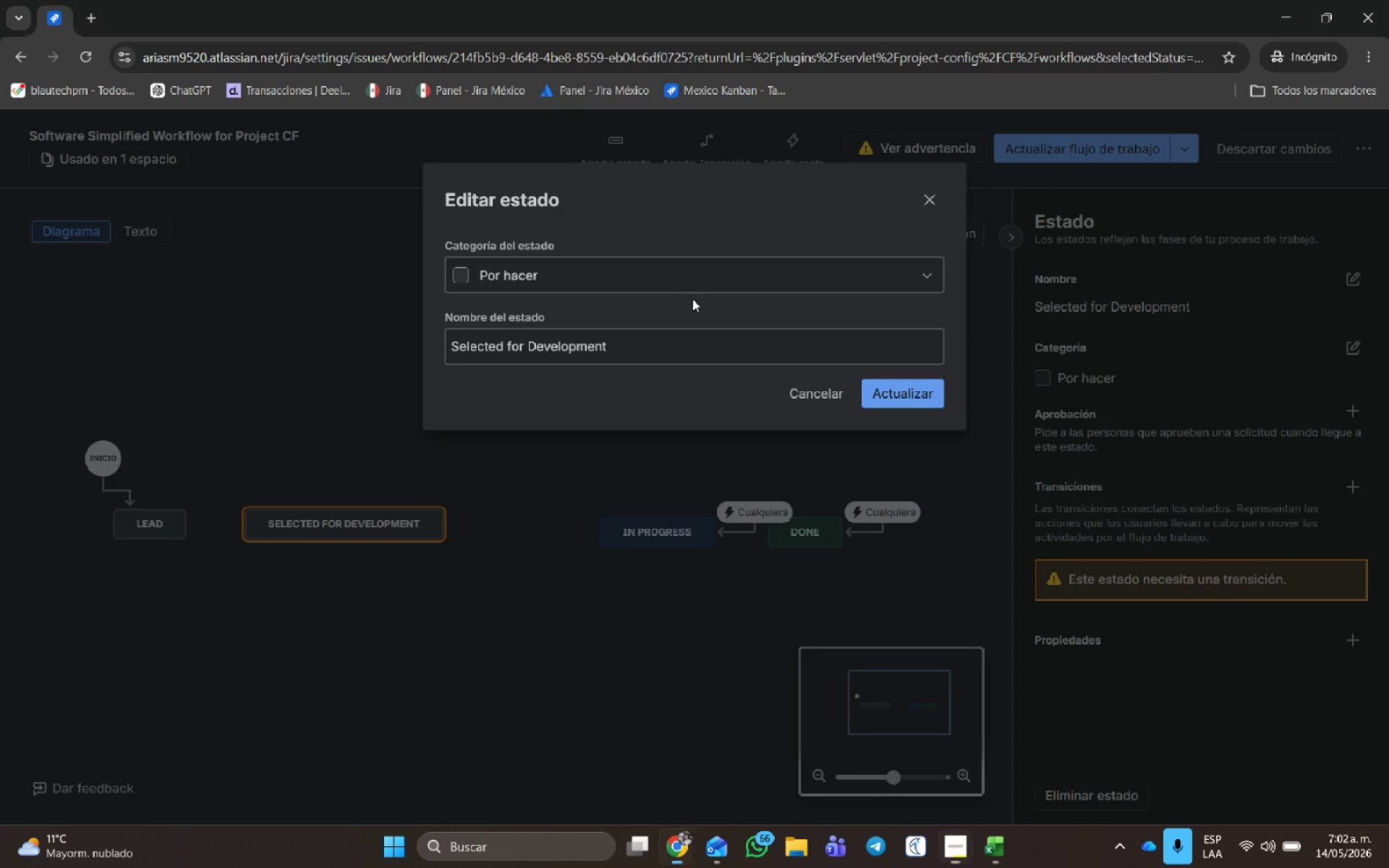 
left_click_drag(start_coordinate=[687, 345], to_coordinate=[0, 339])
 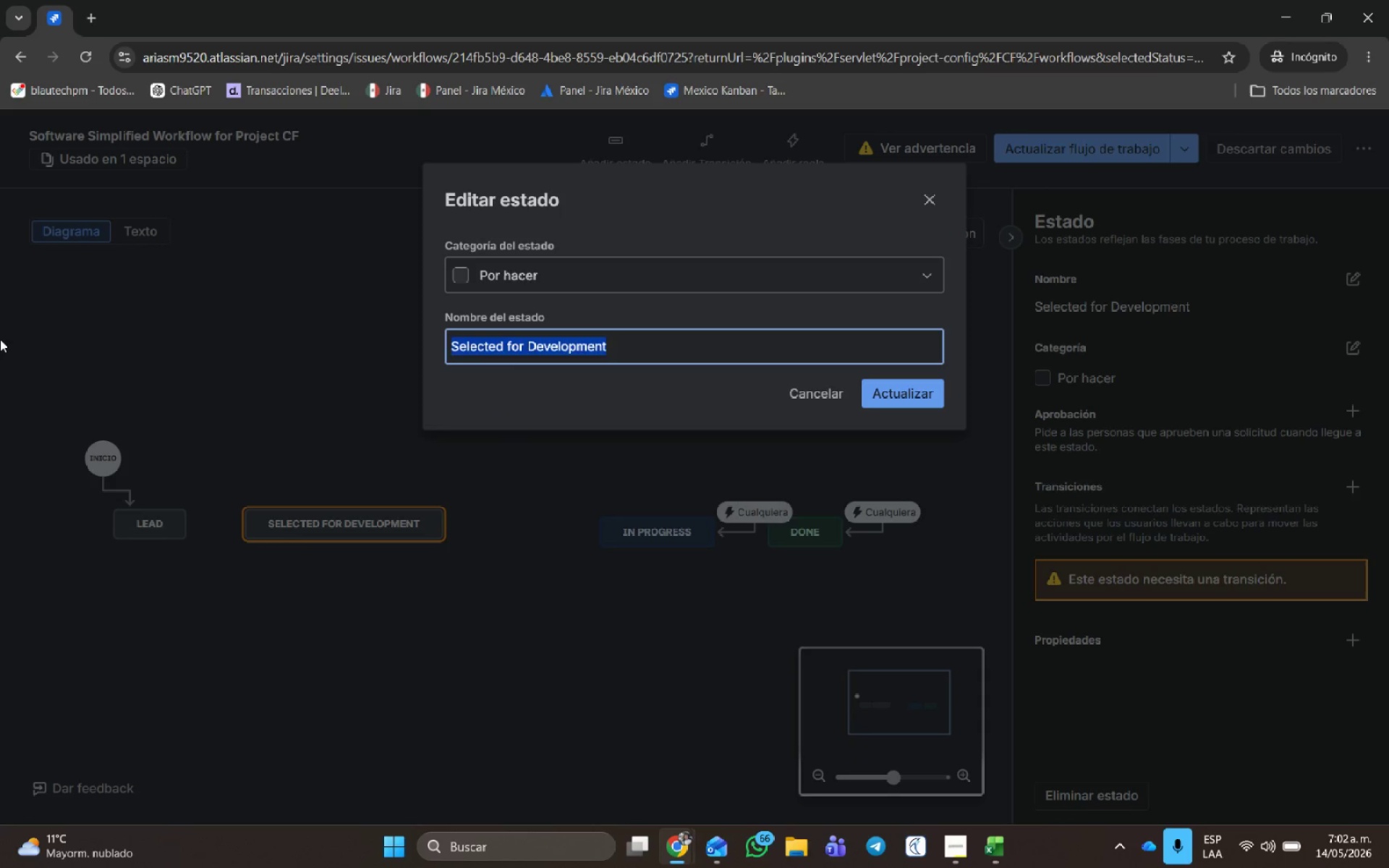 
key(Control+V)
 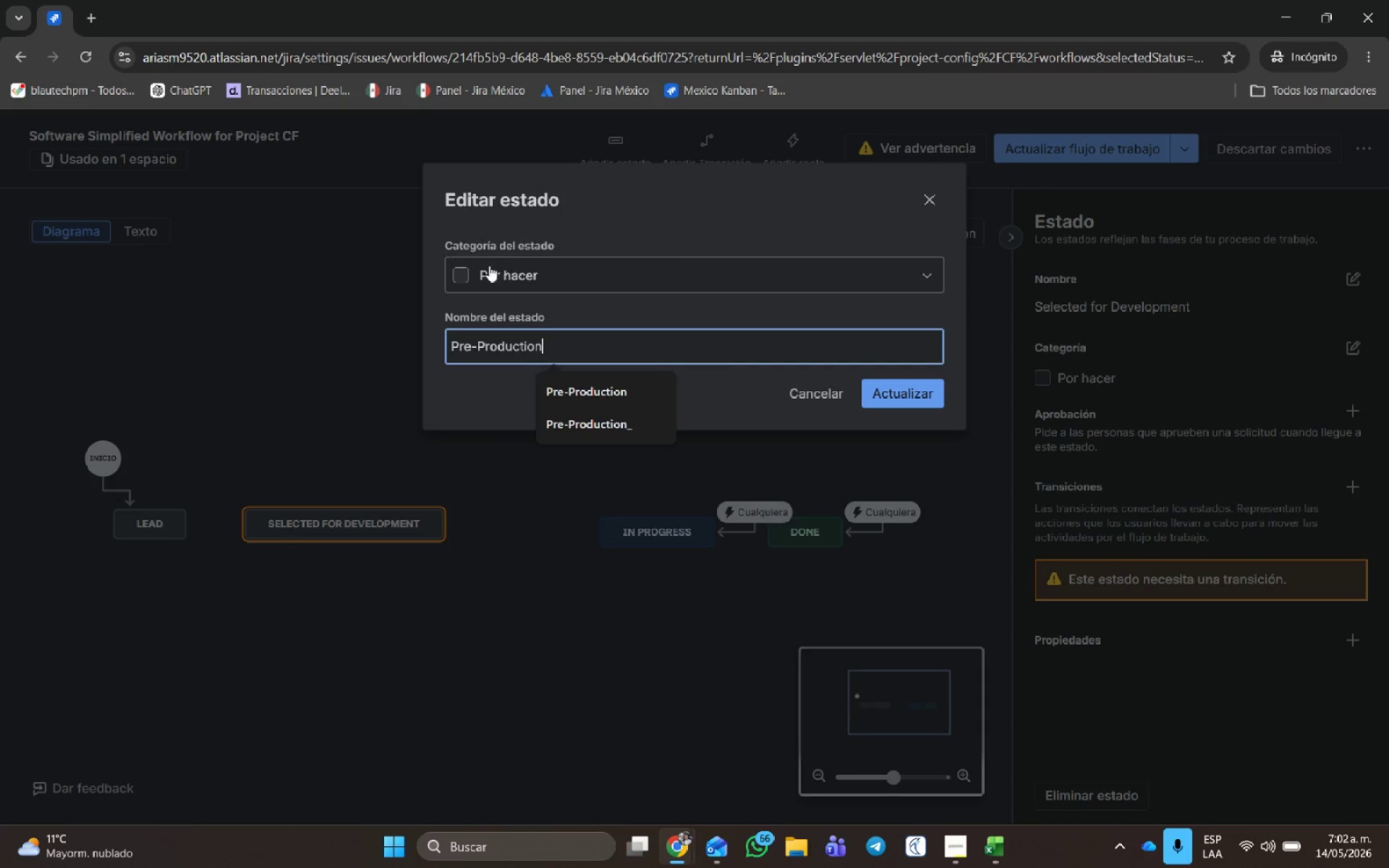 
left_click([500, 276])
 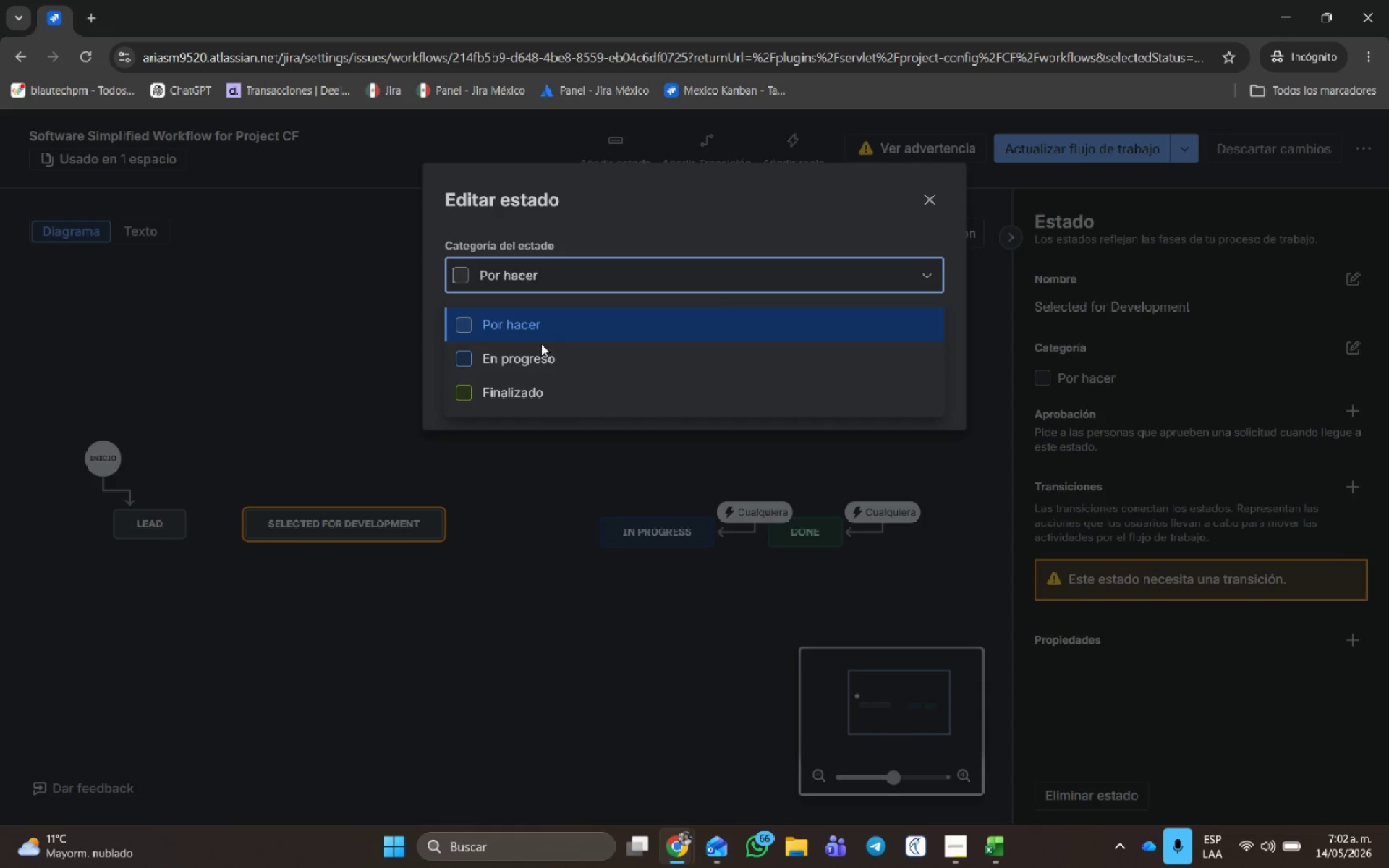 
left_click([538, 362])
 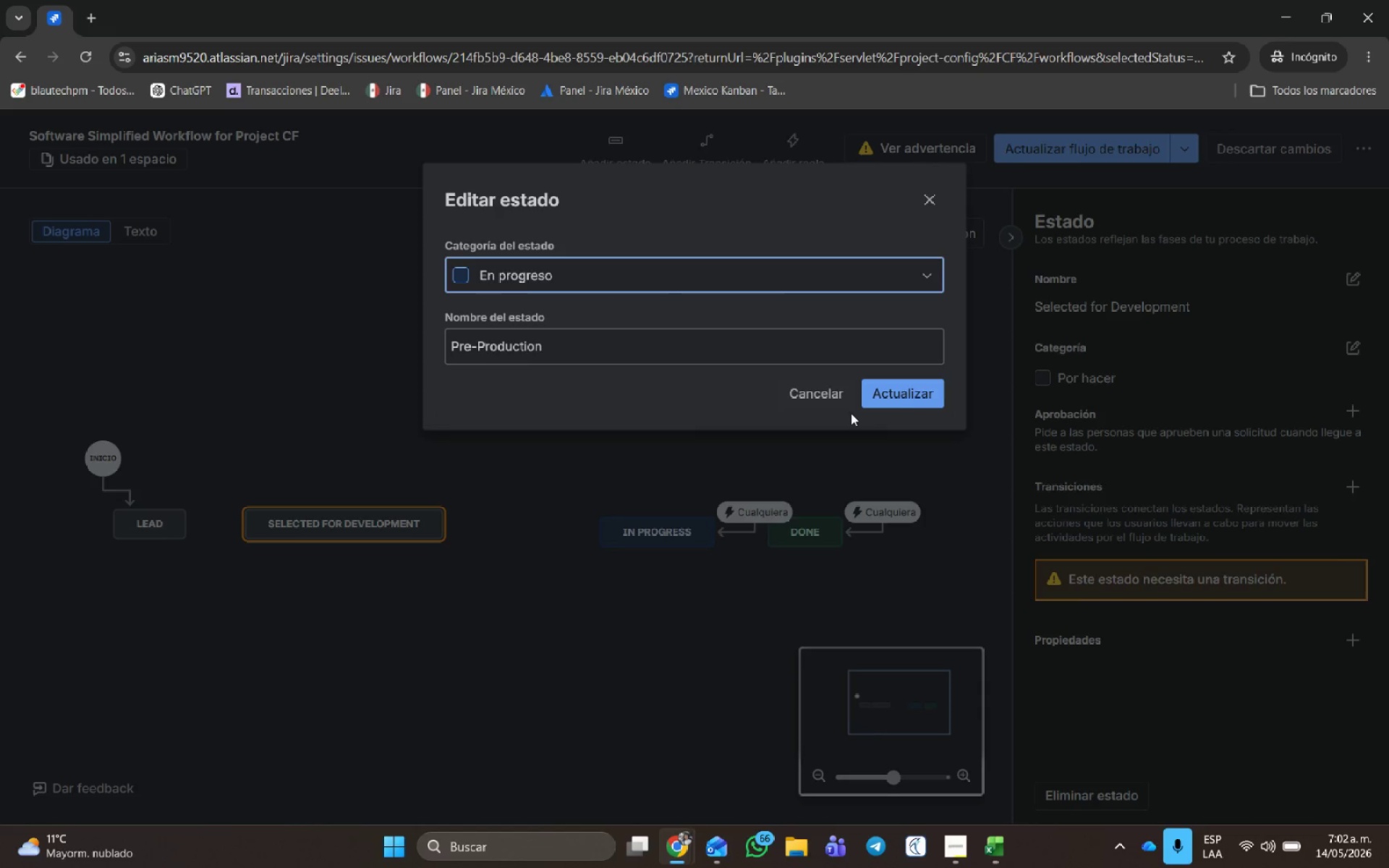 
left_click([906, 391])
 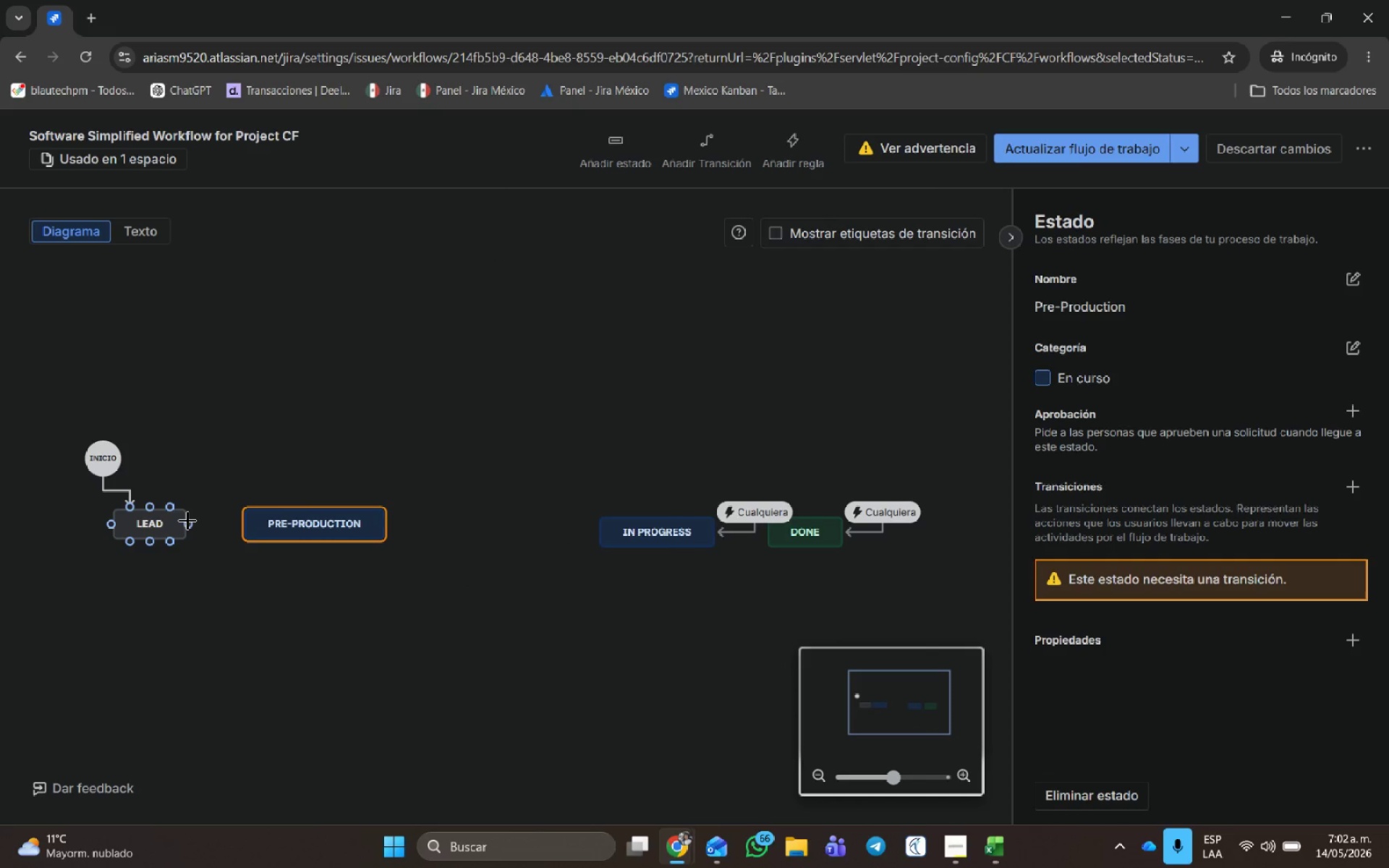 
left_click_drag(start_coordinate=[189, 525], to_coordinate=[242, 527])
 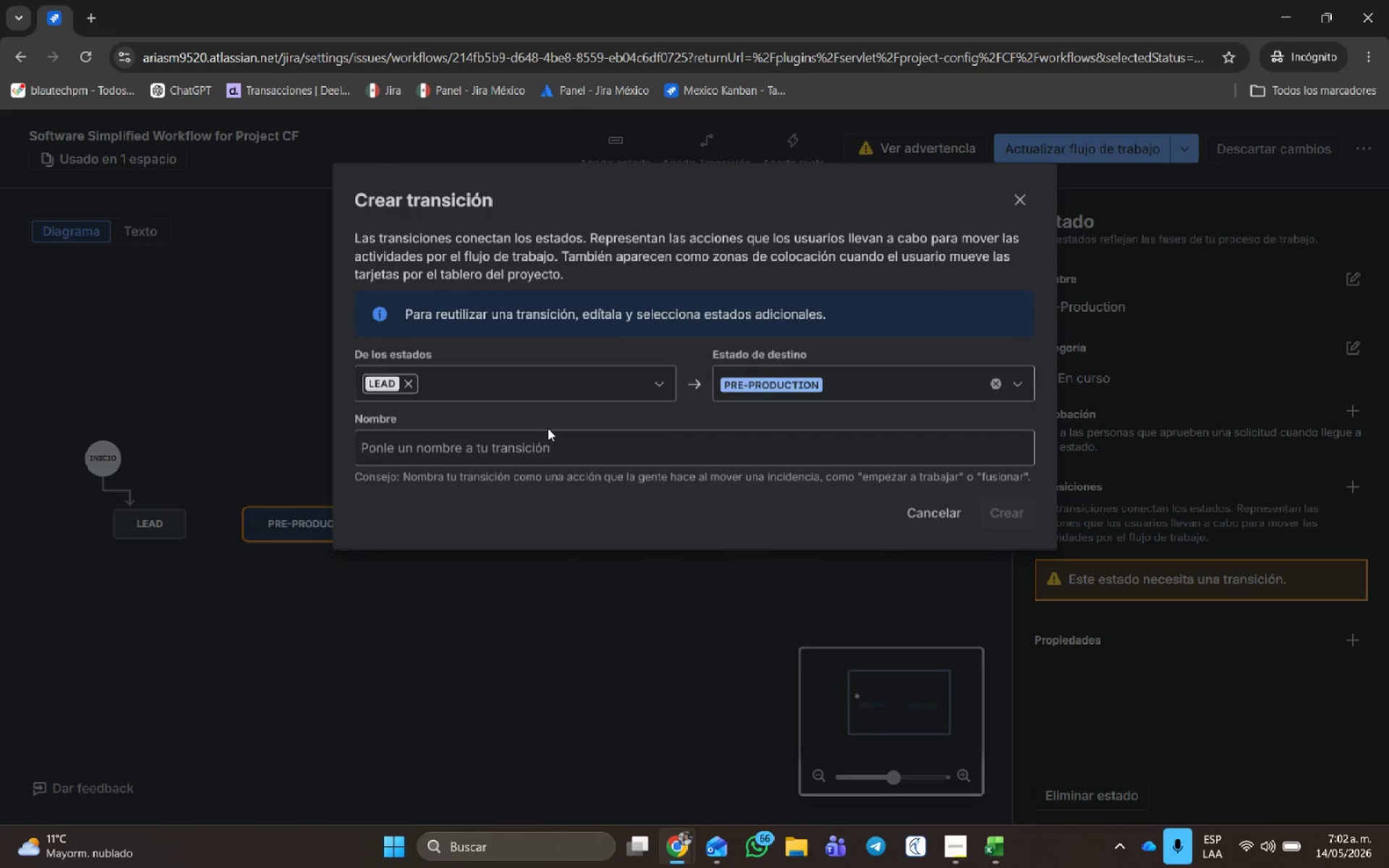 
left_click([543, 440])
 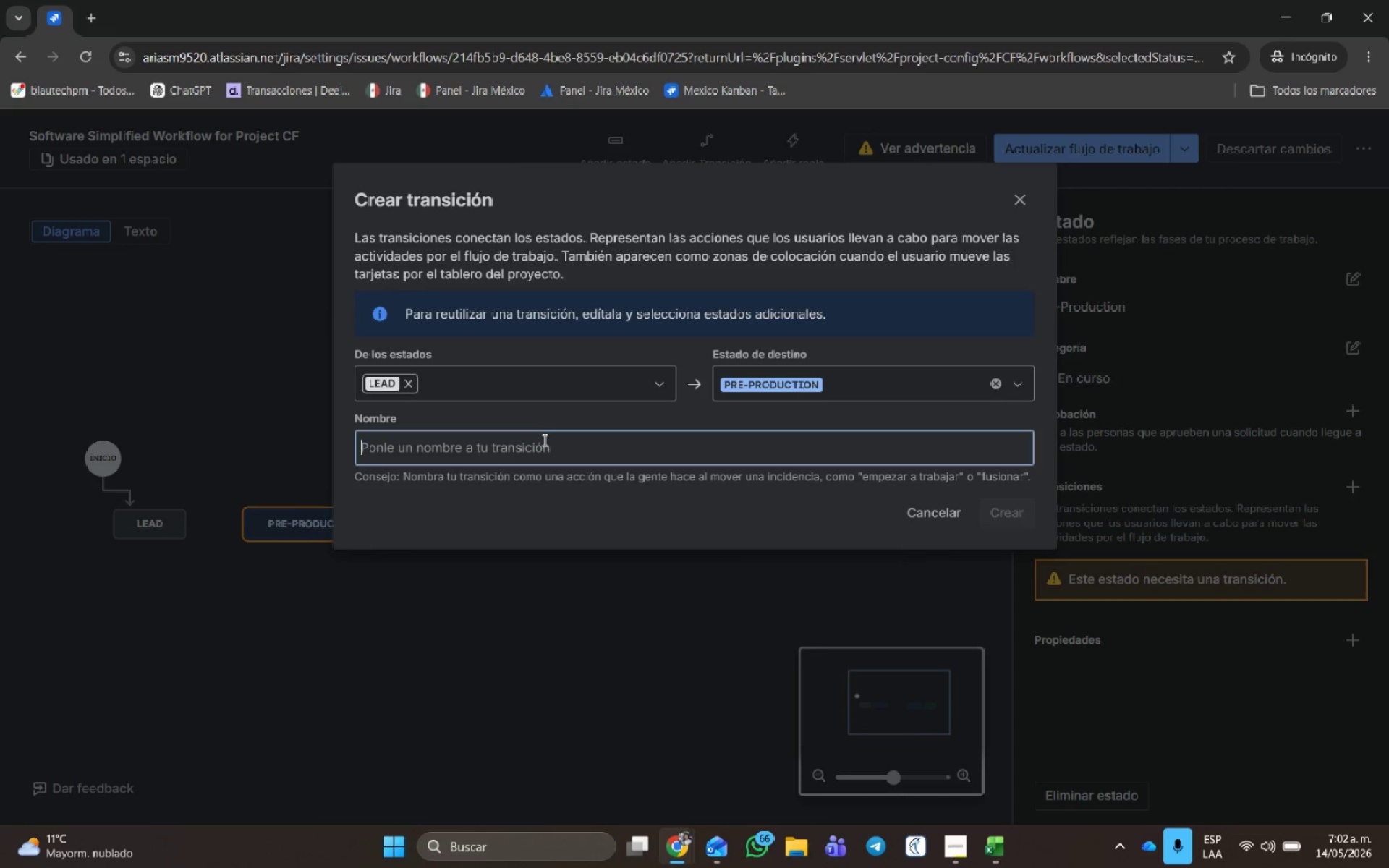 
key(Control+V)